 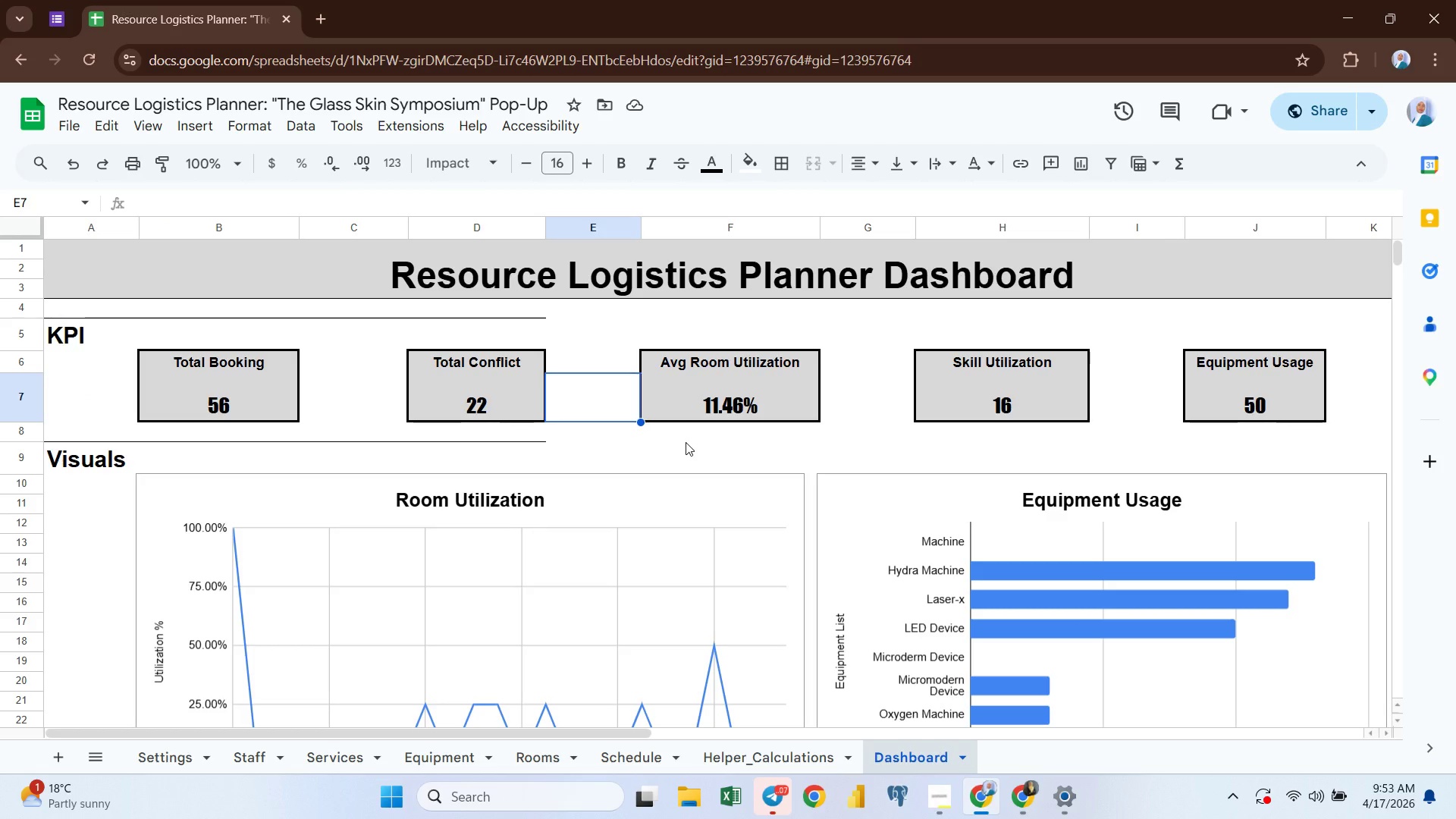 
left_click([629, 422])
 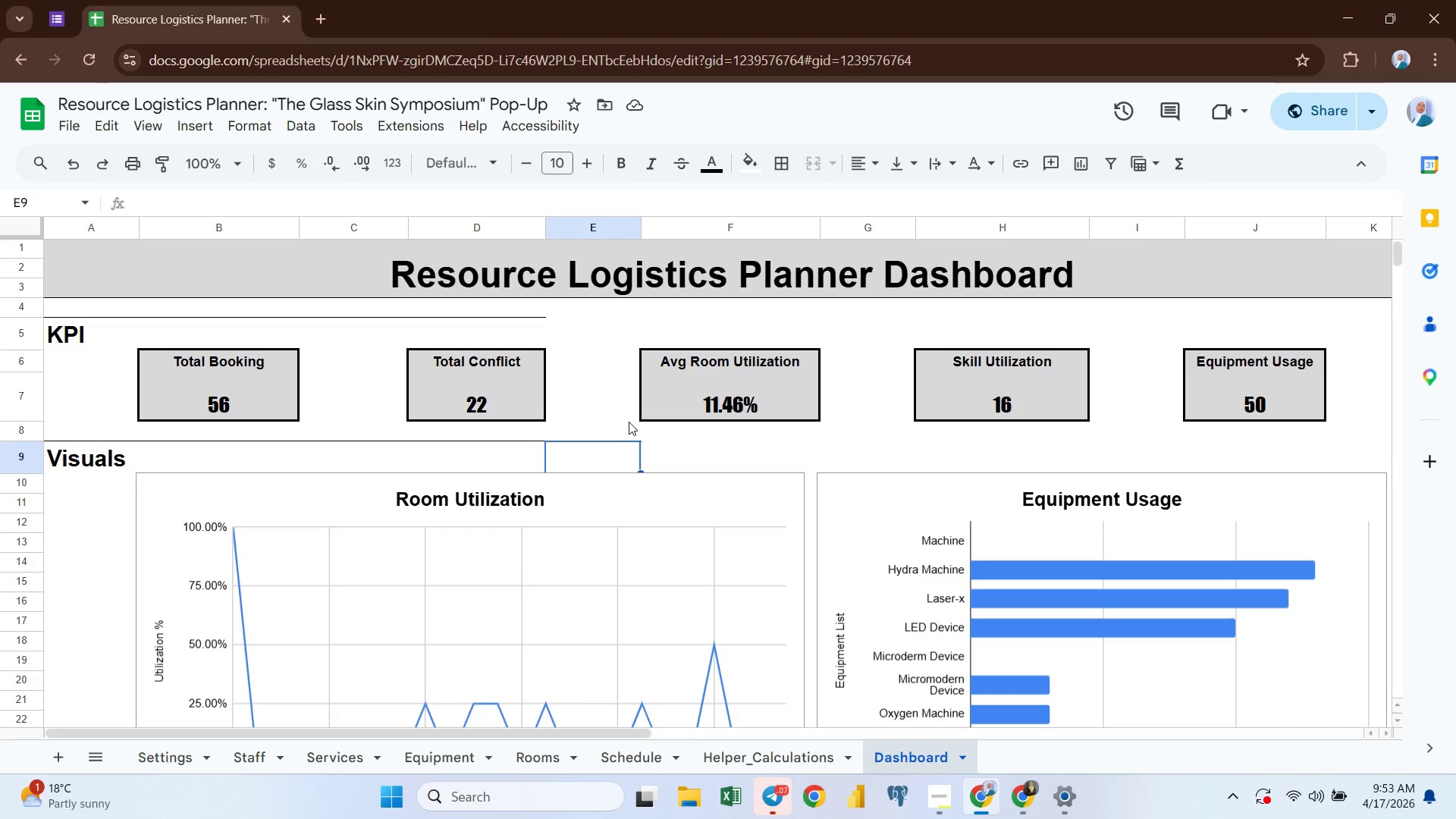 
wait(10.59)
 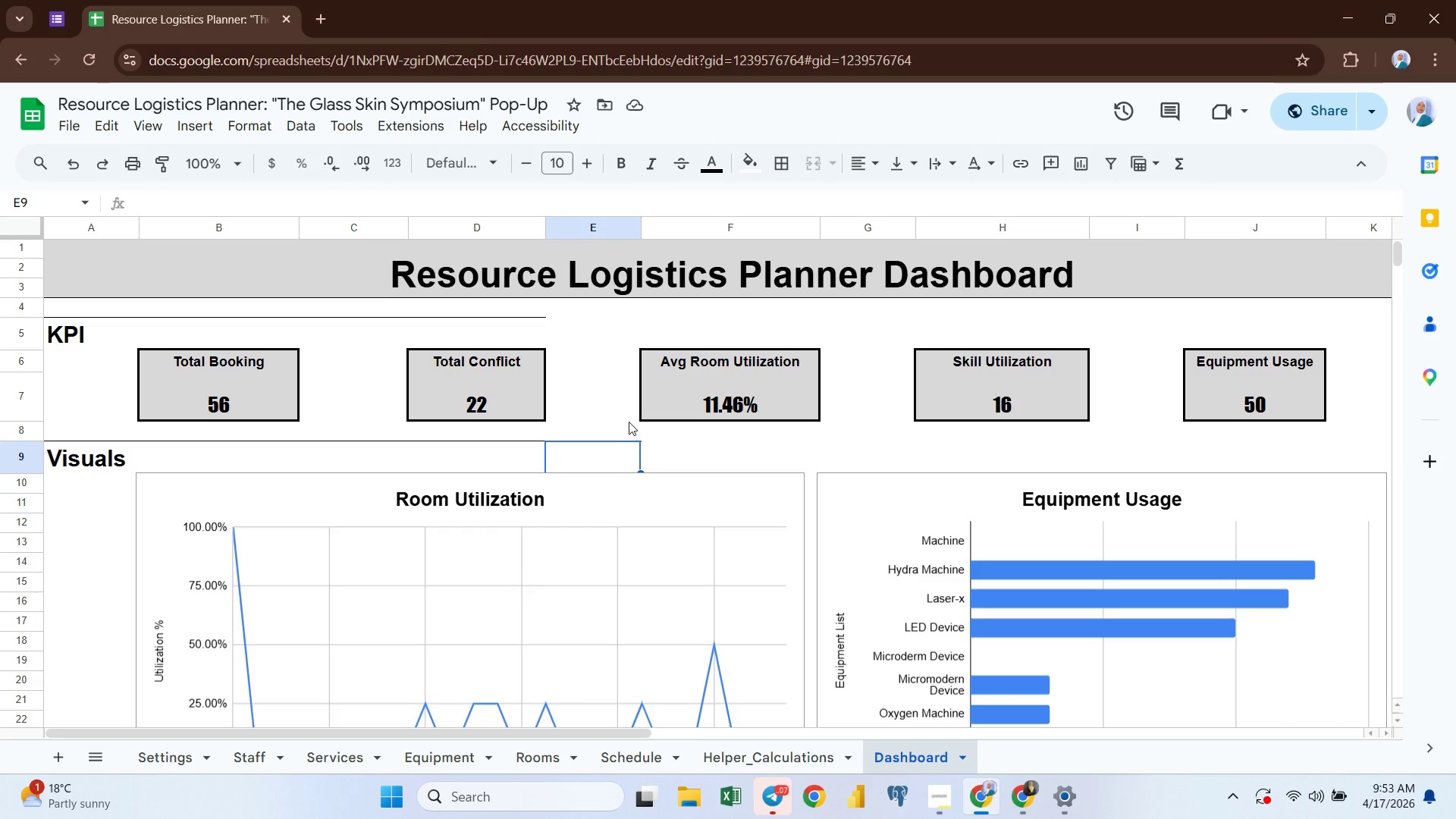 
left_click([601, 387])
 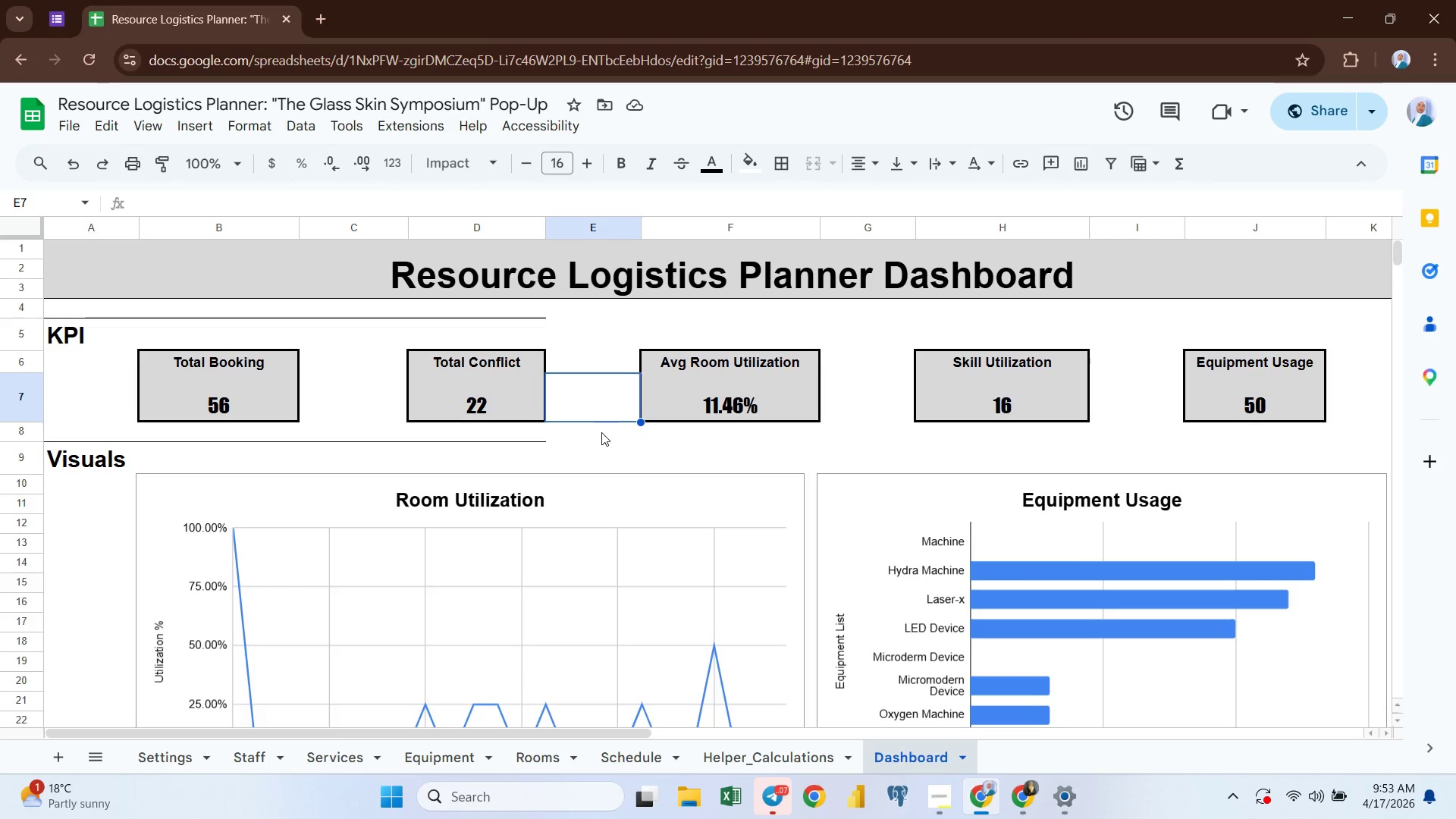 
left_click([601, 432])
 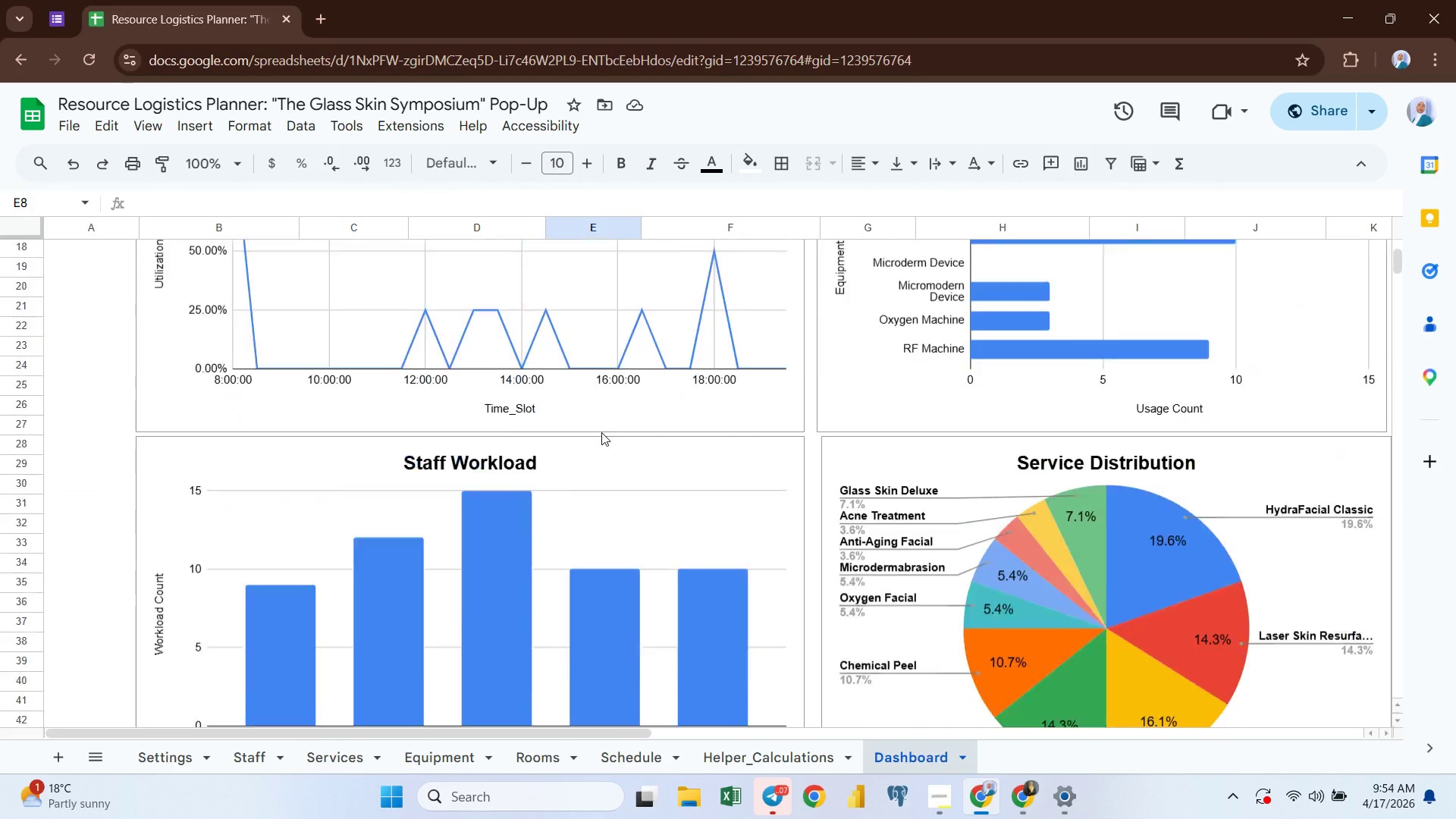 